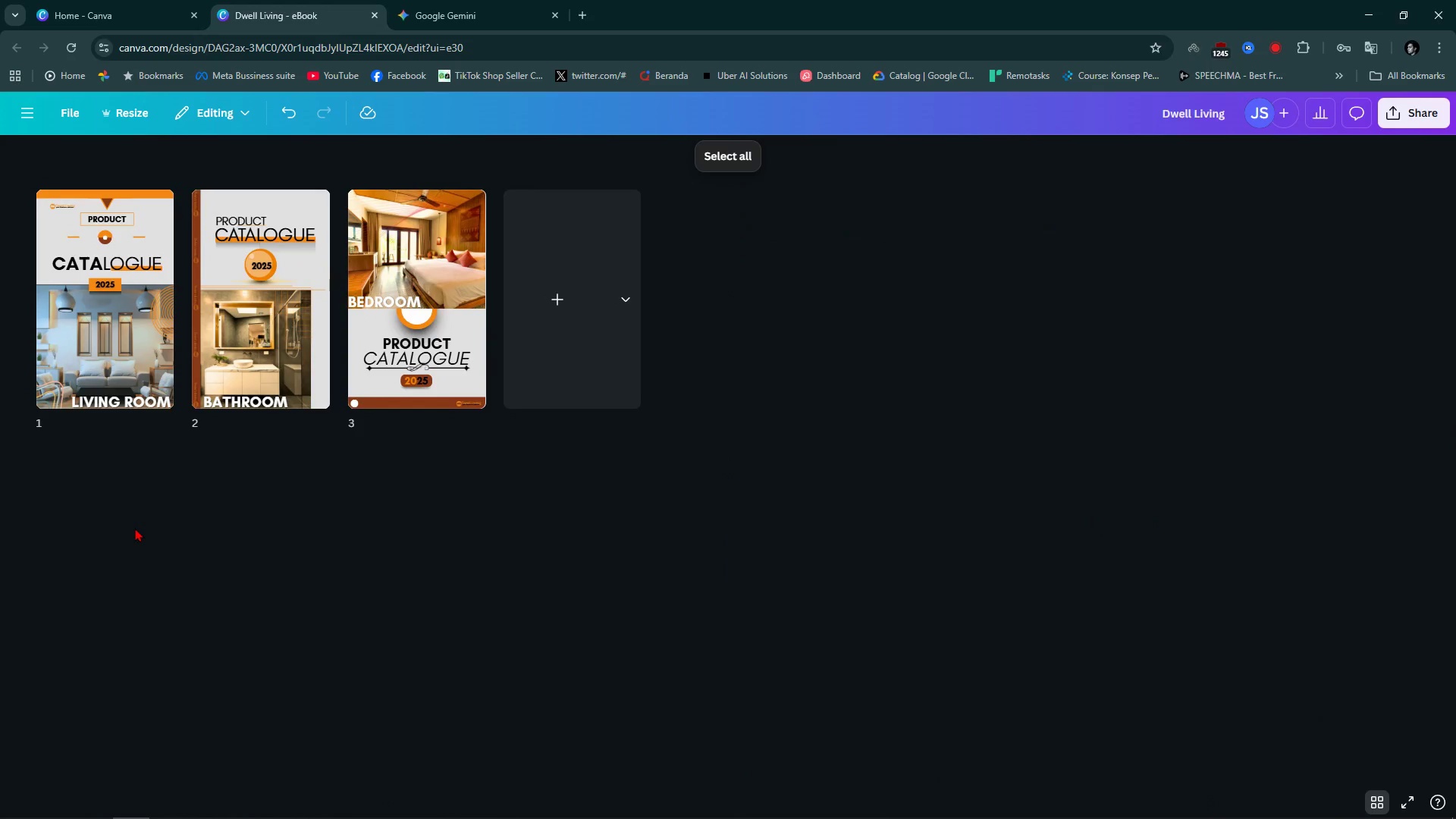 
wait(8.0)
 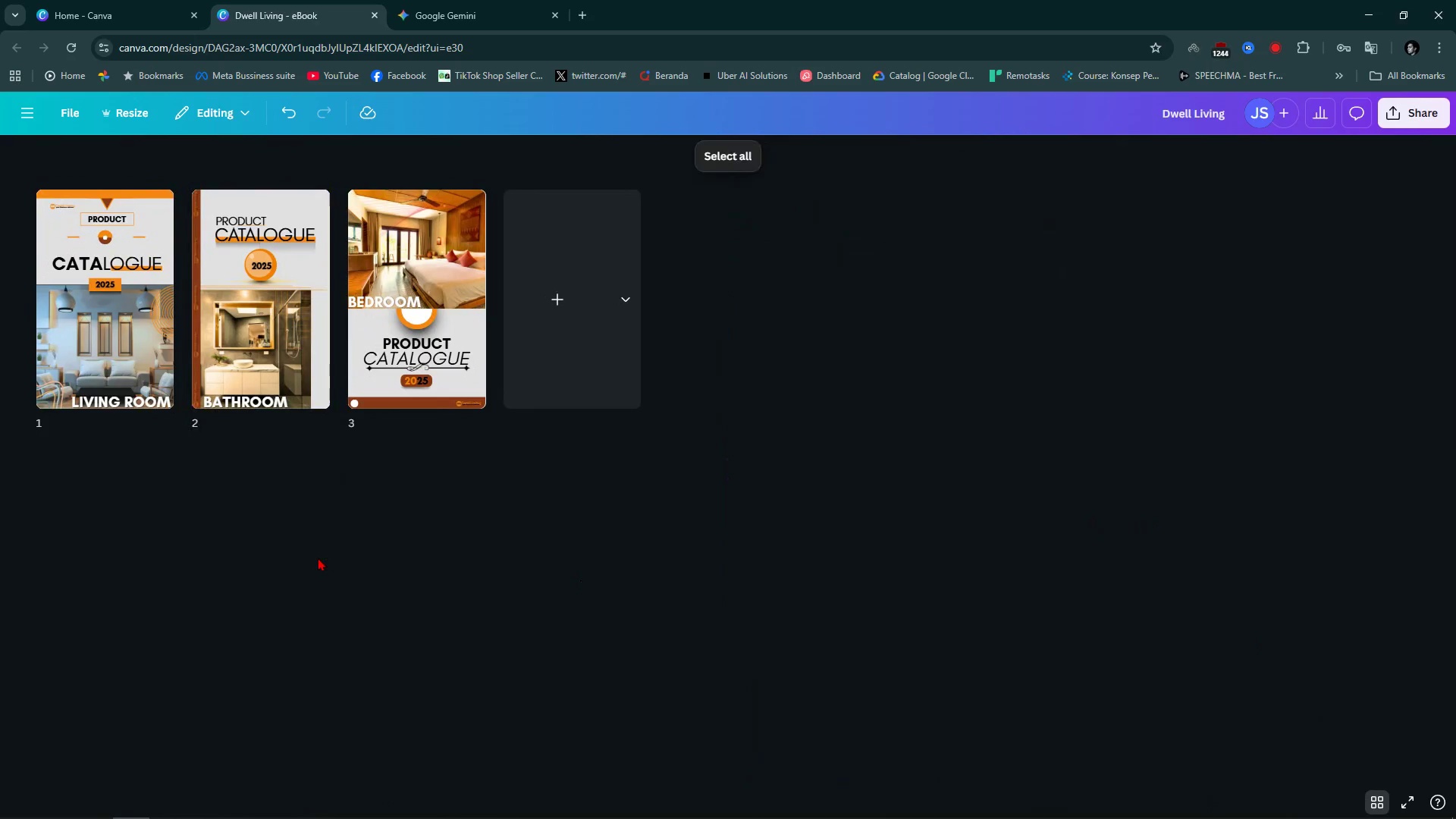 
left_click([438, 347])
 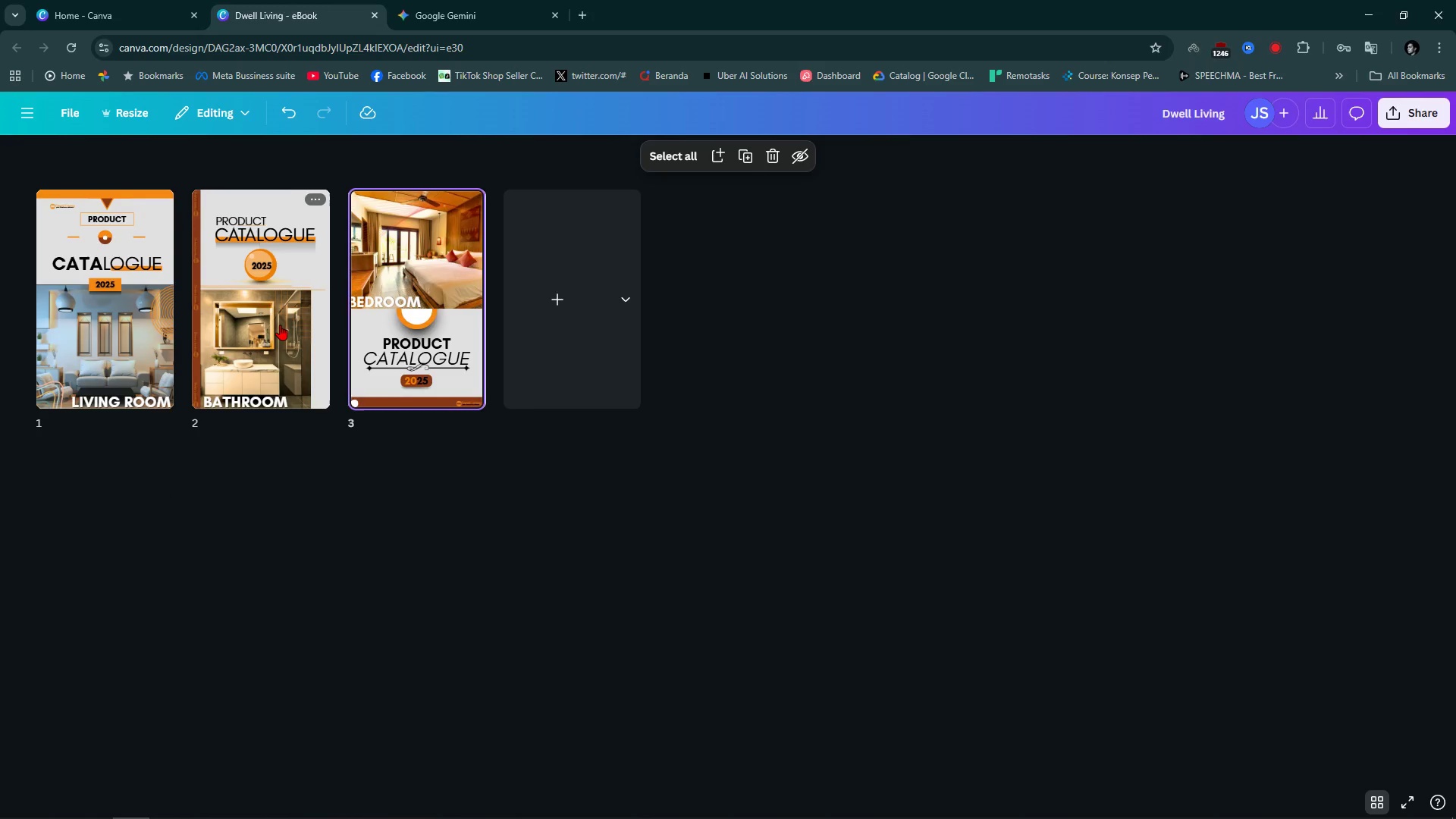 
double_click([280, 325])
 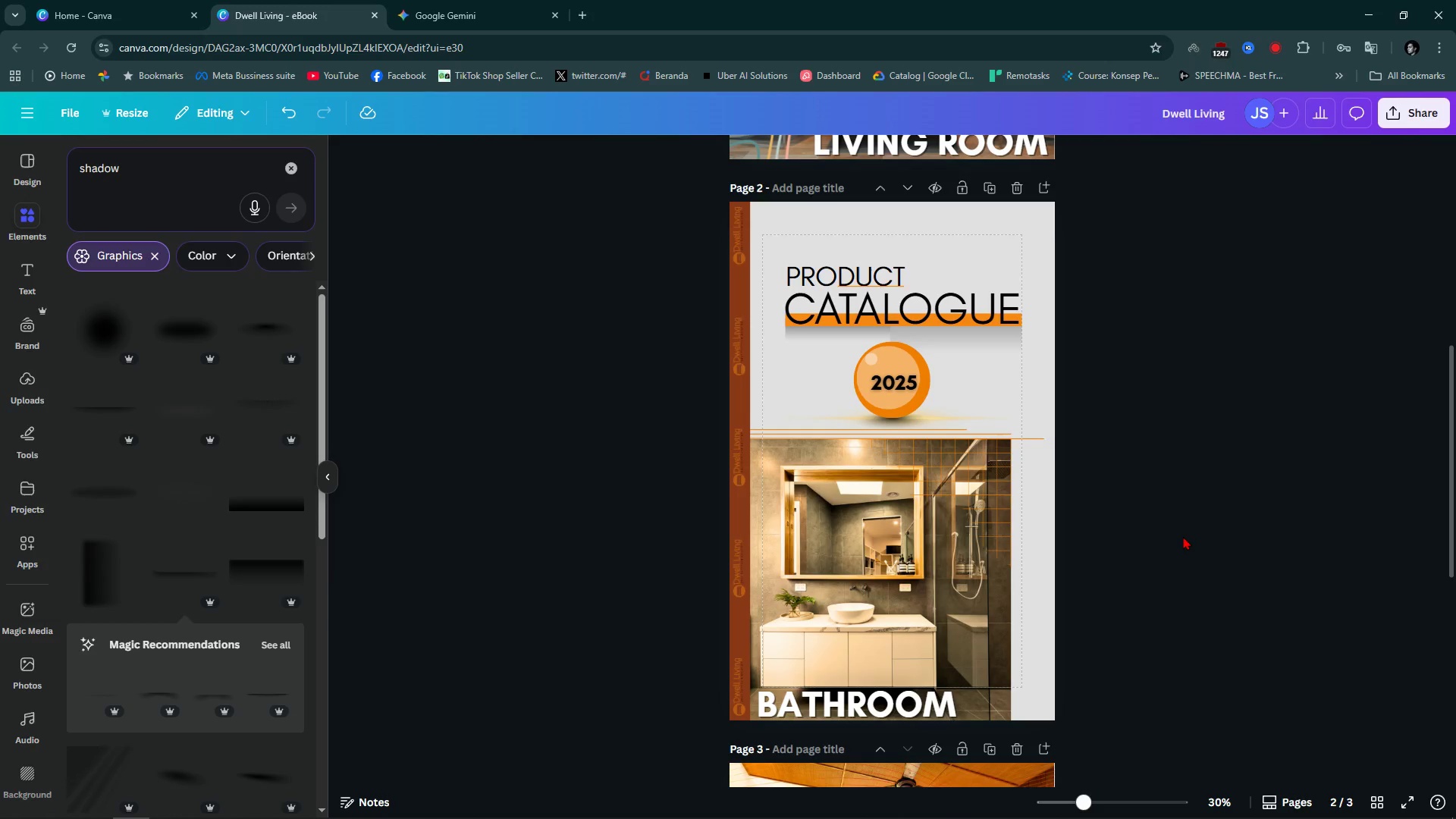 
scroll: coordinate [1182, 537], scroll_direction: up, amount: 12.0
 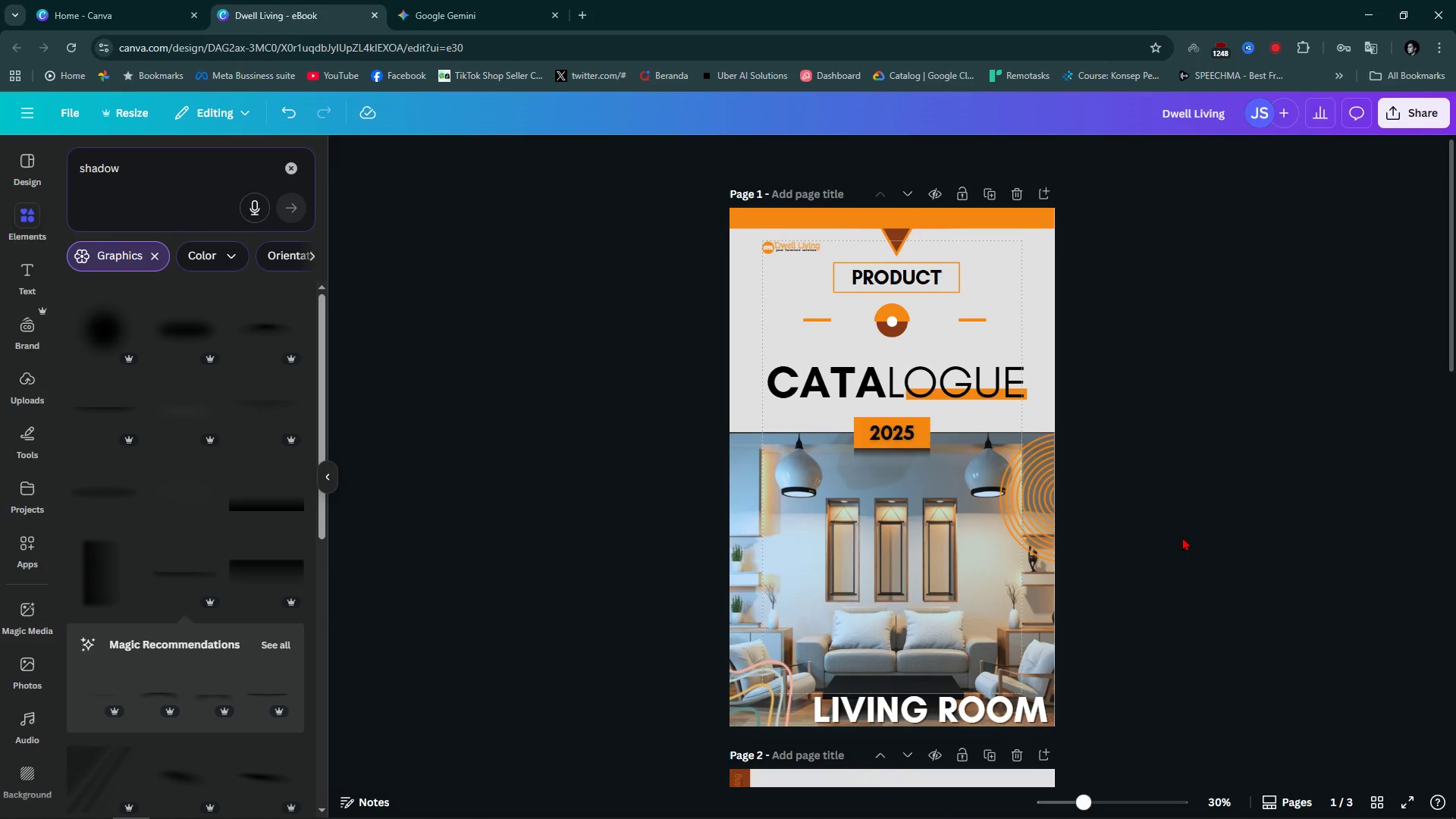 
scroll: coordinate [1182, 537], scroll_direction: down, amount: 19.0
 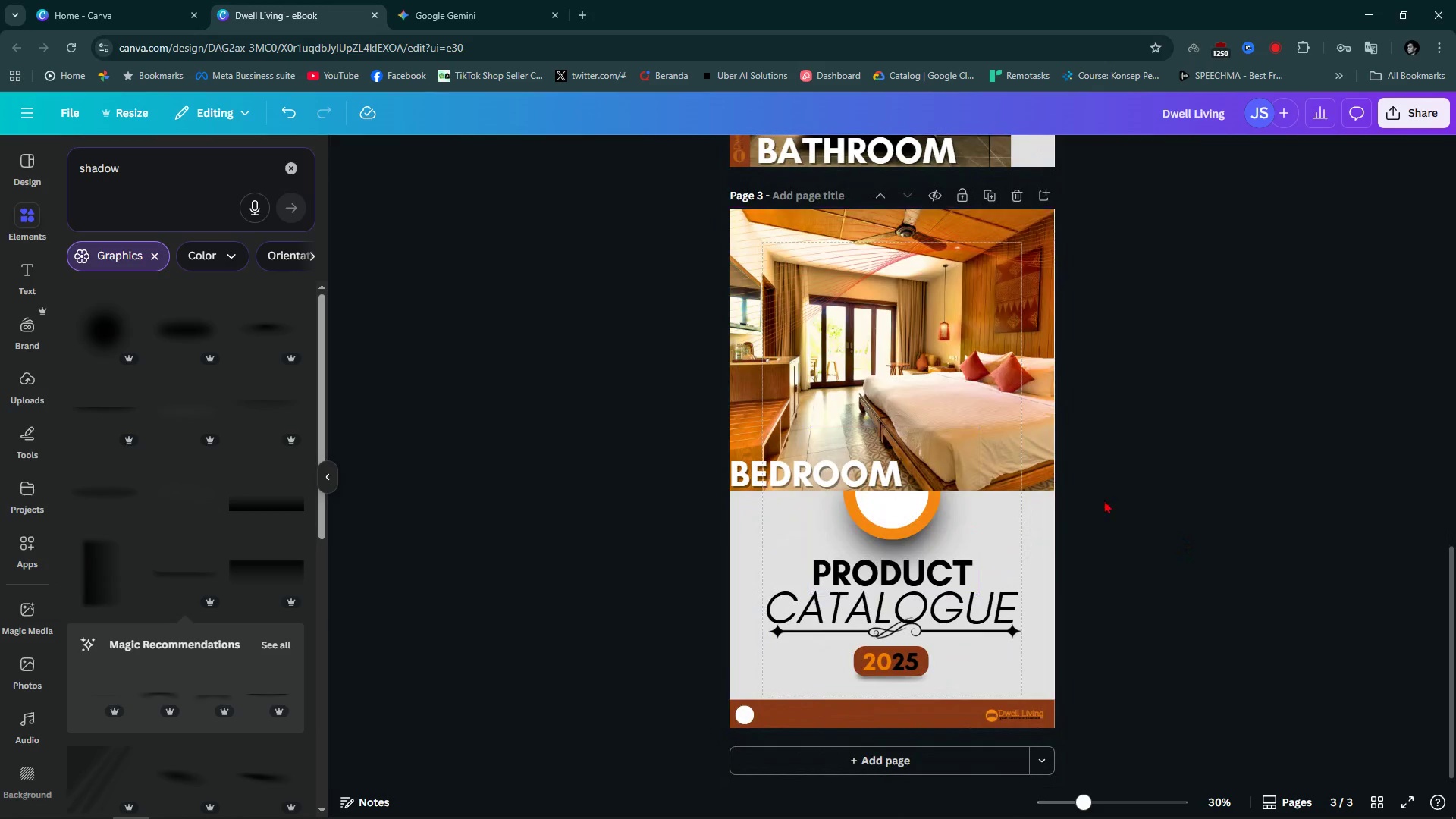 
hold_key(key=ControlLeft, duration=0.52)
 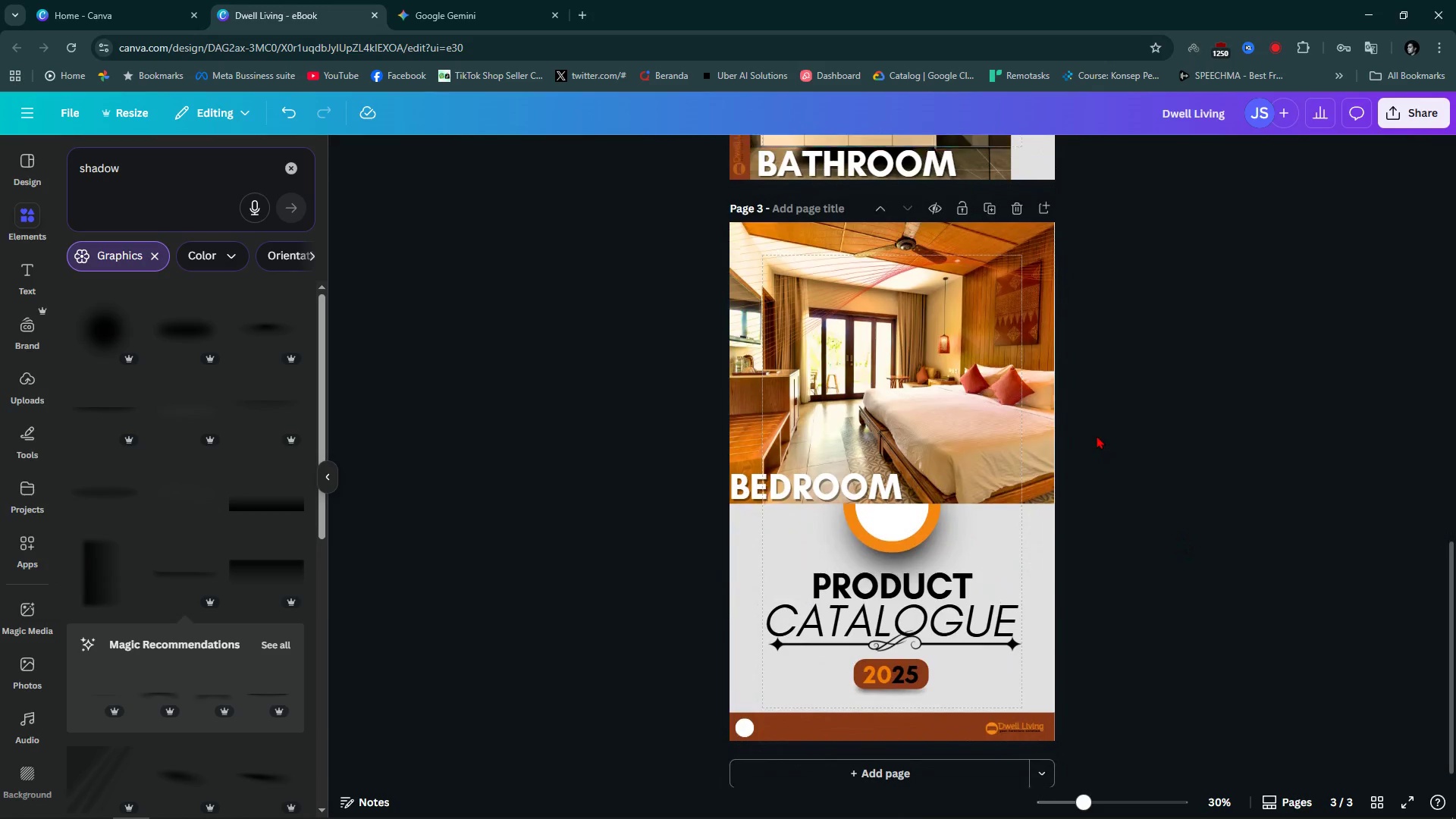 
scroll: coordinate [1097, 435], scroll_direction: up, amount: 7.0
 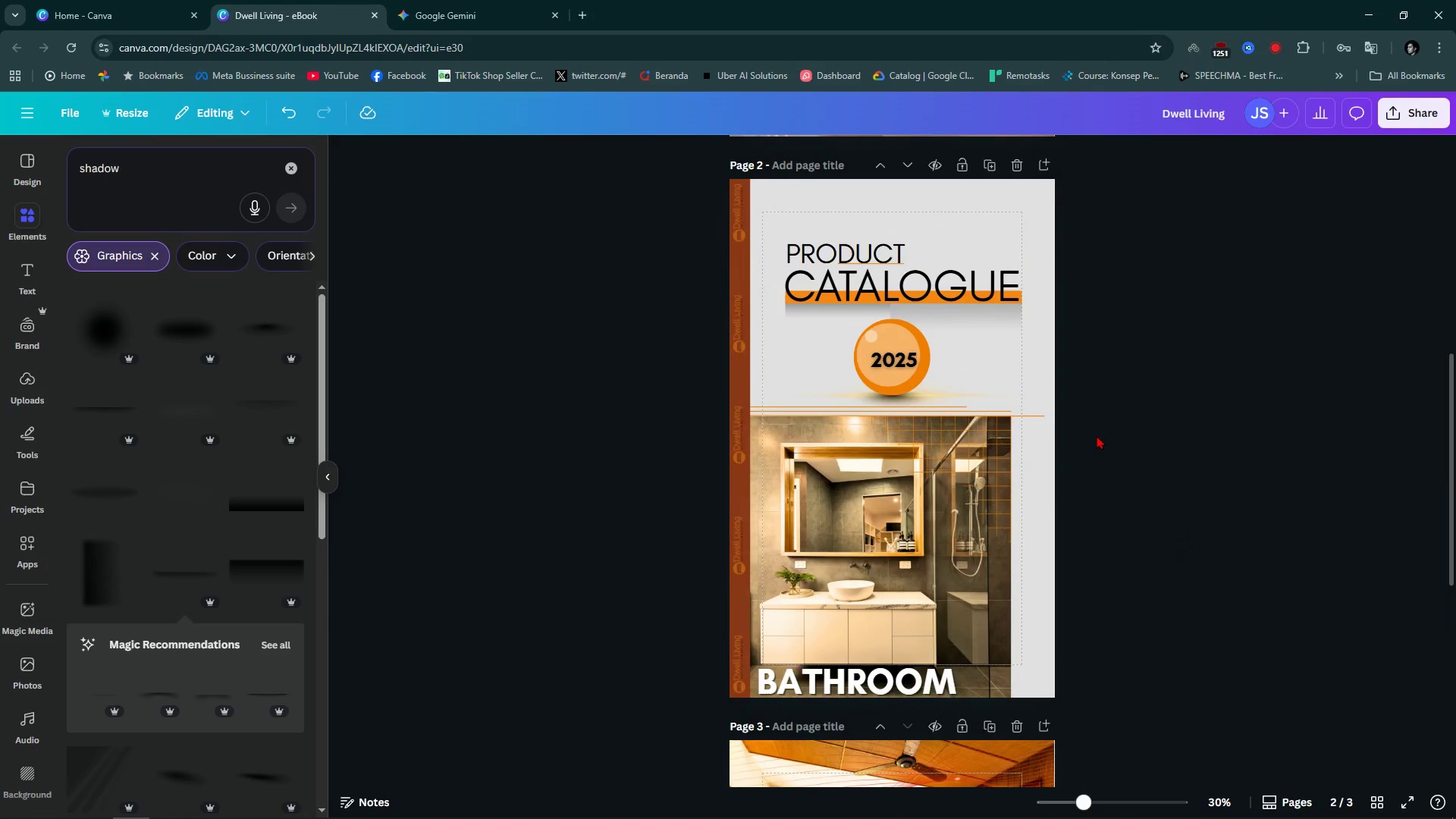 
scroll: coordinate [897, 676], scroll_direction: down, amount: 2.0
 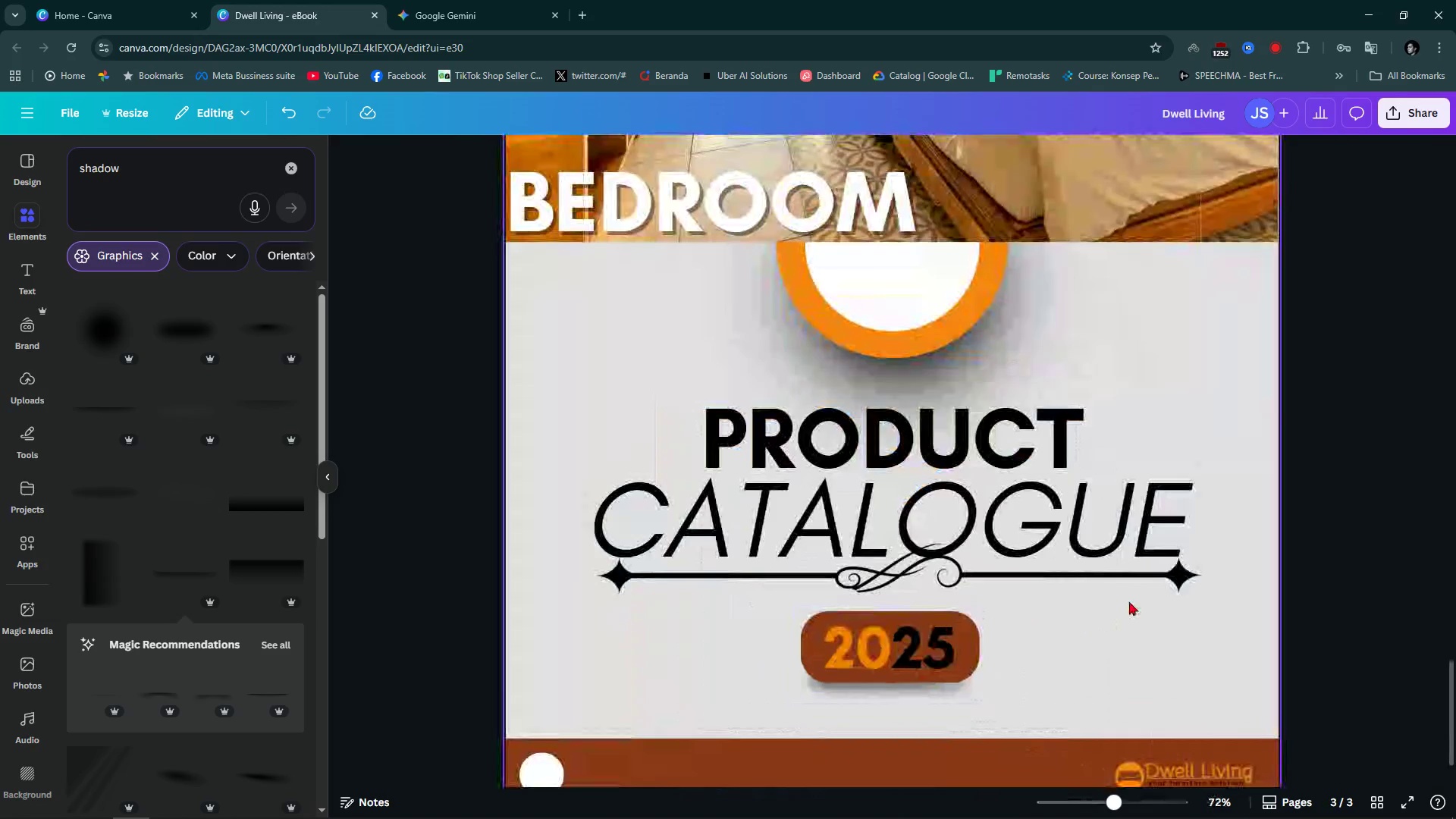 
hold_key(key=ControlLeft, duration=1.06)
 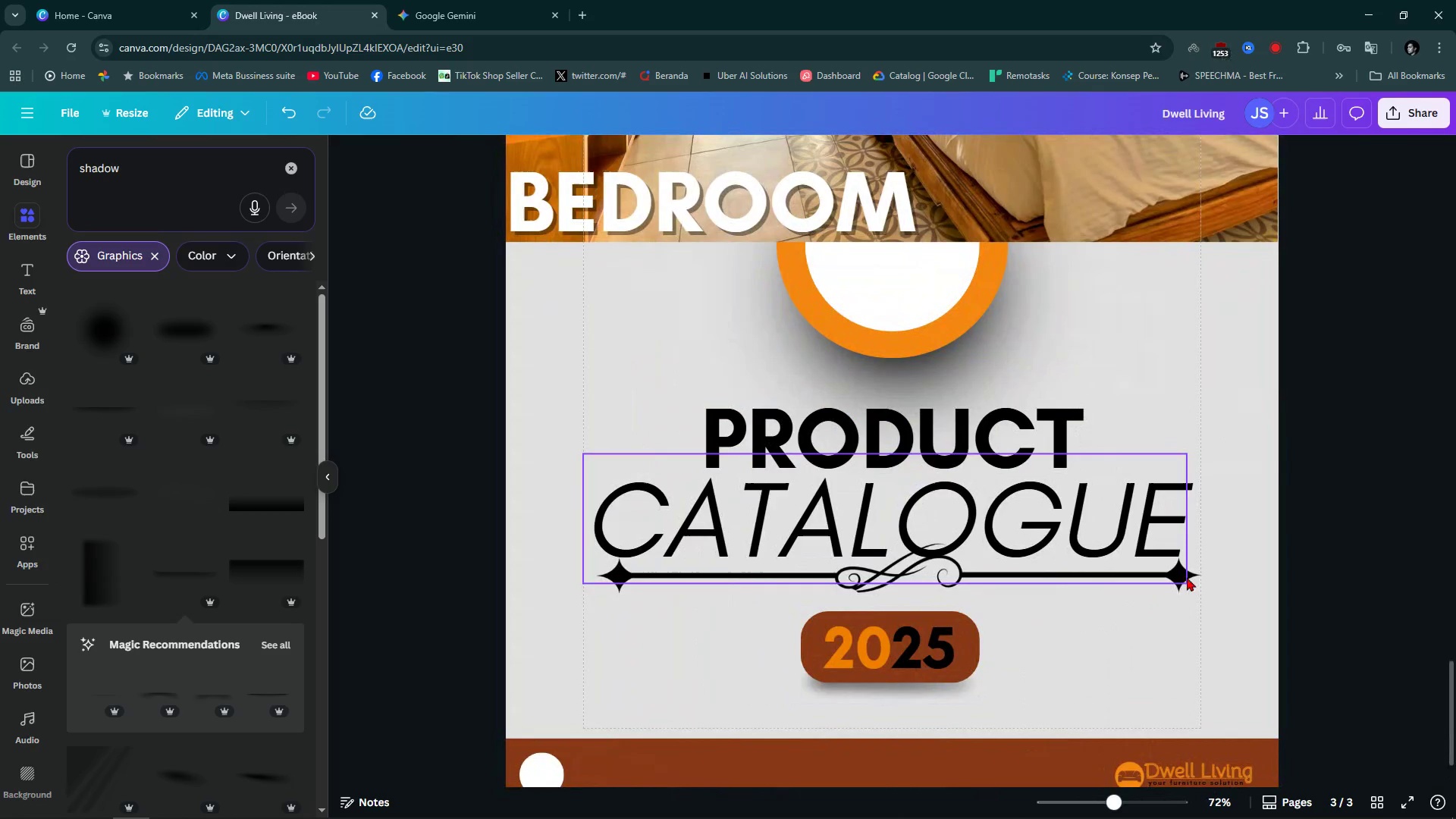 
left_click([1187, 577])
 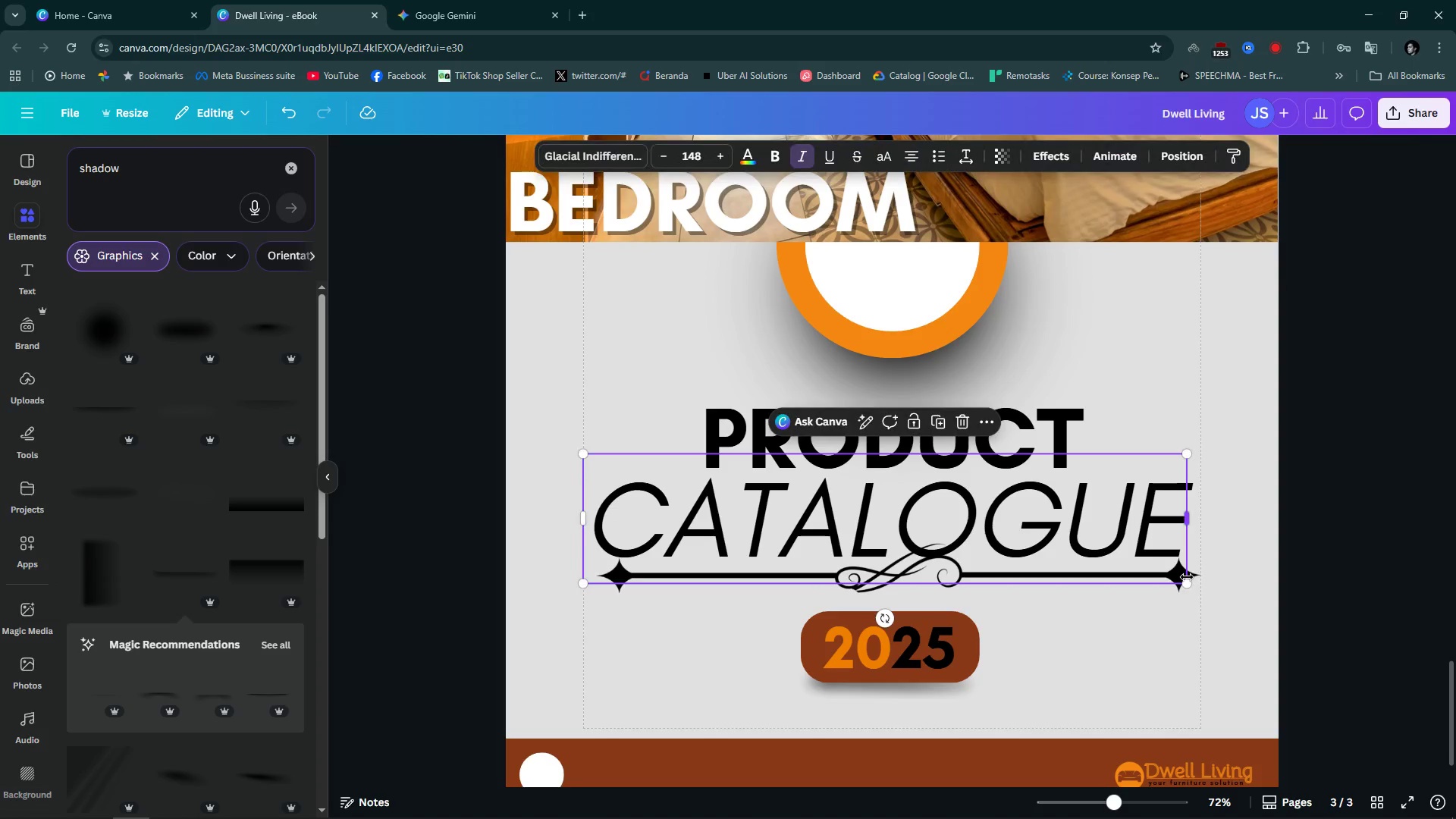 
key(Alt+1)
 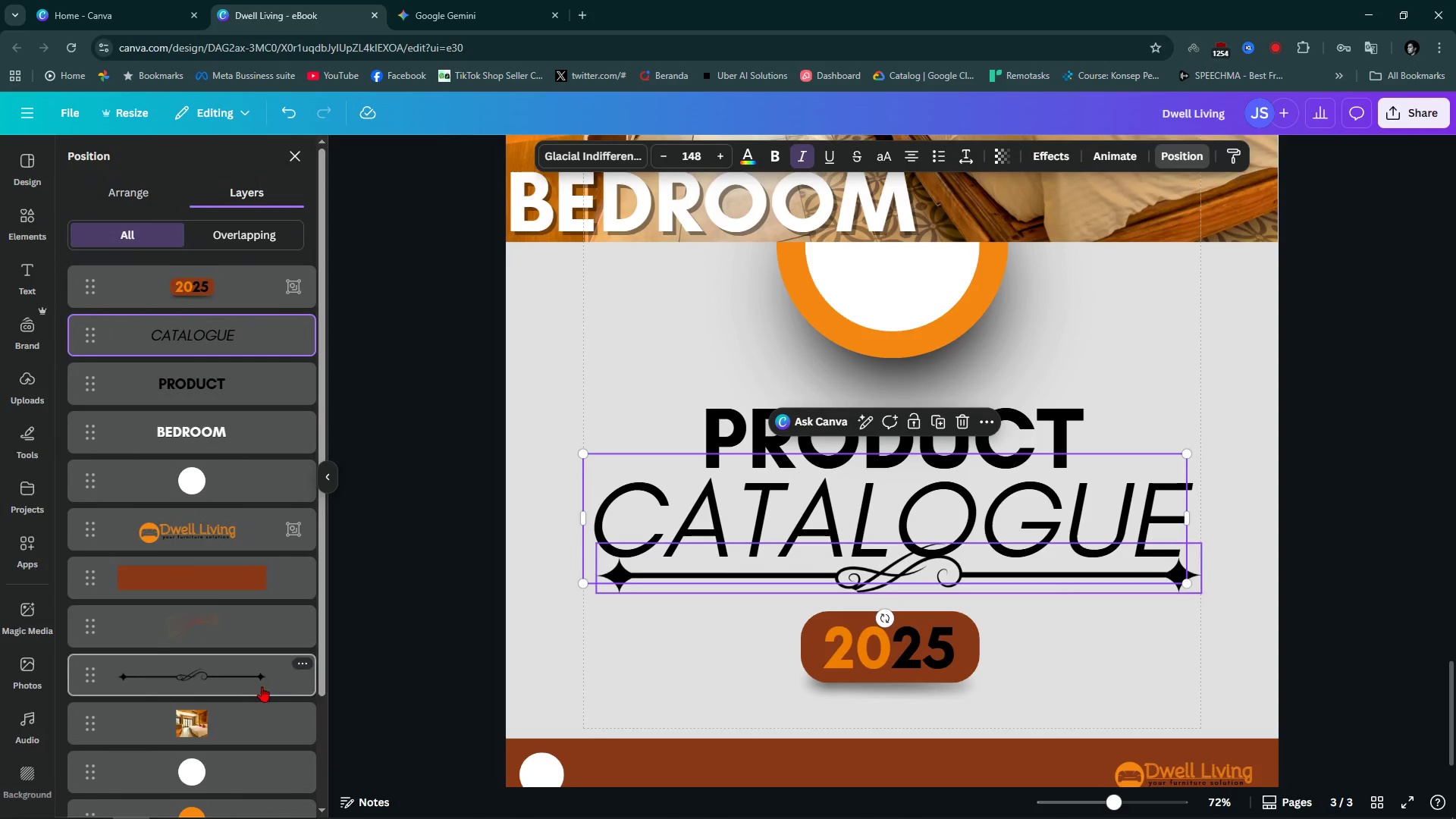 
left_click([263, 678])
 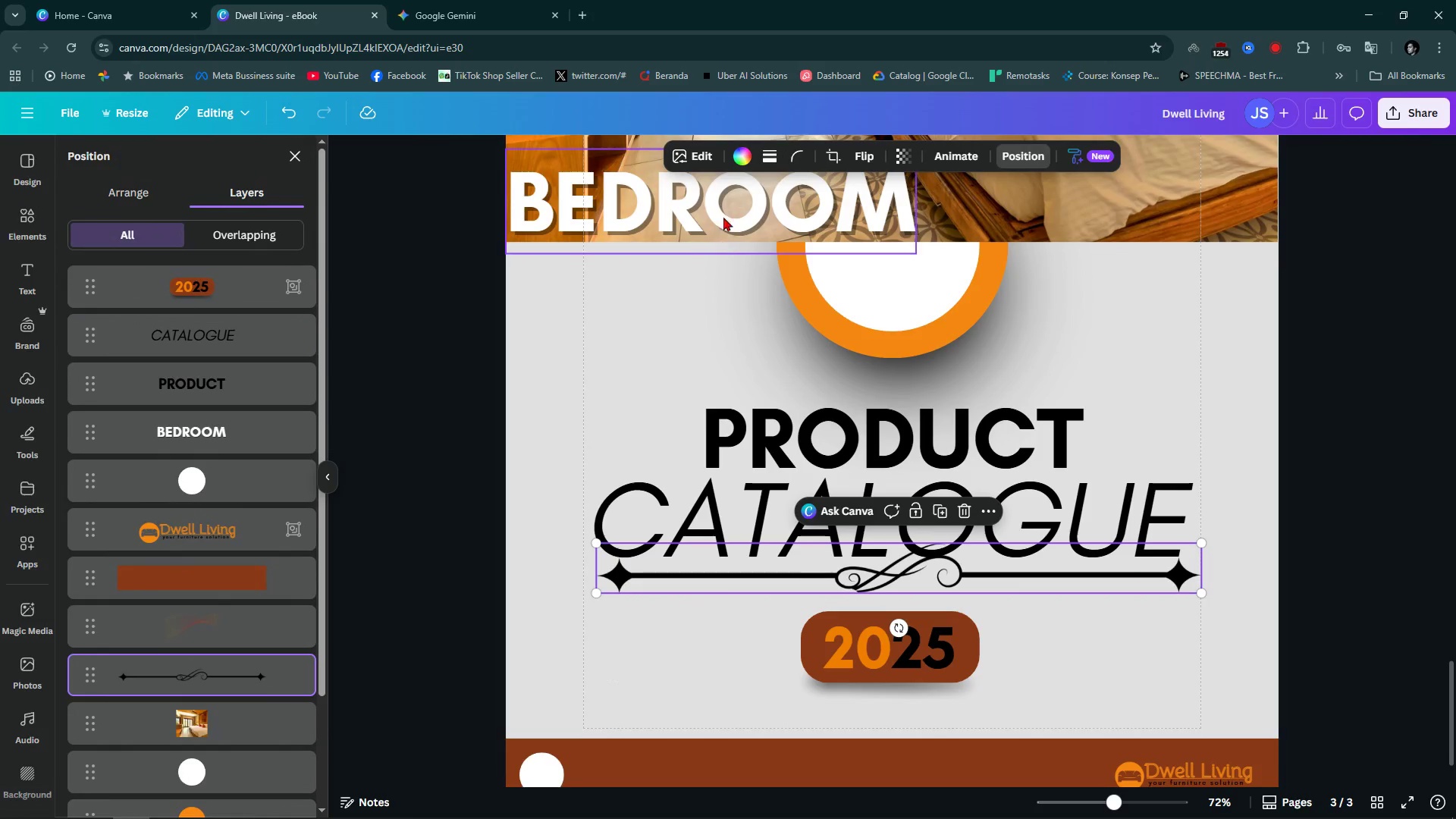 
left_click([751, 159])
 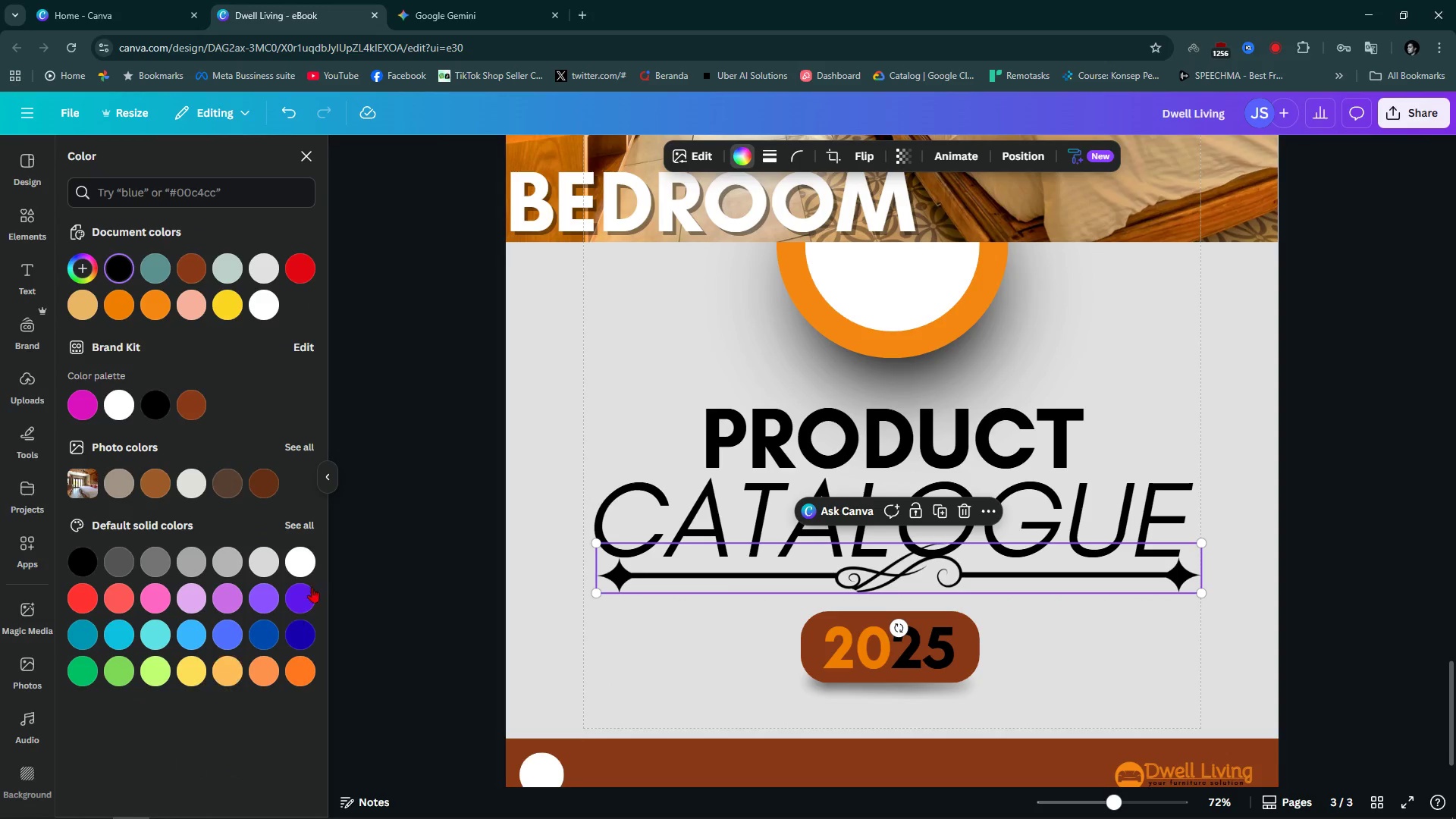 
left_click([306, 560])
 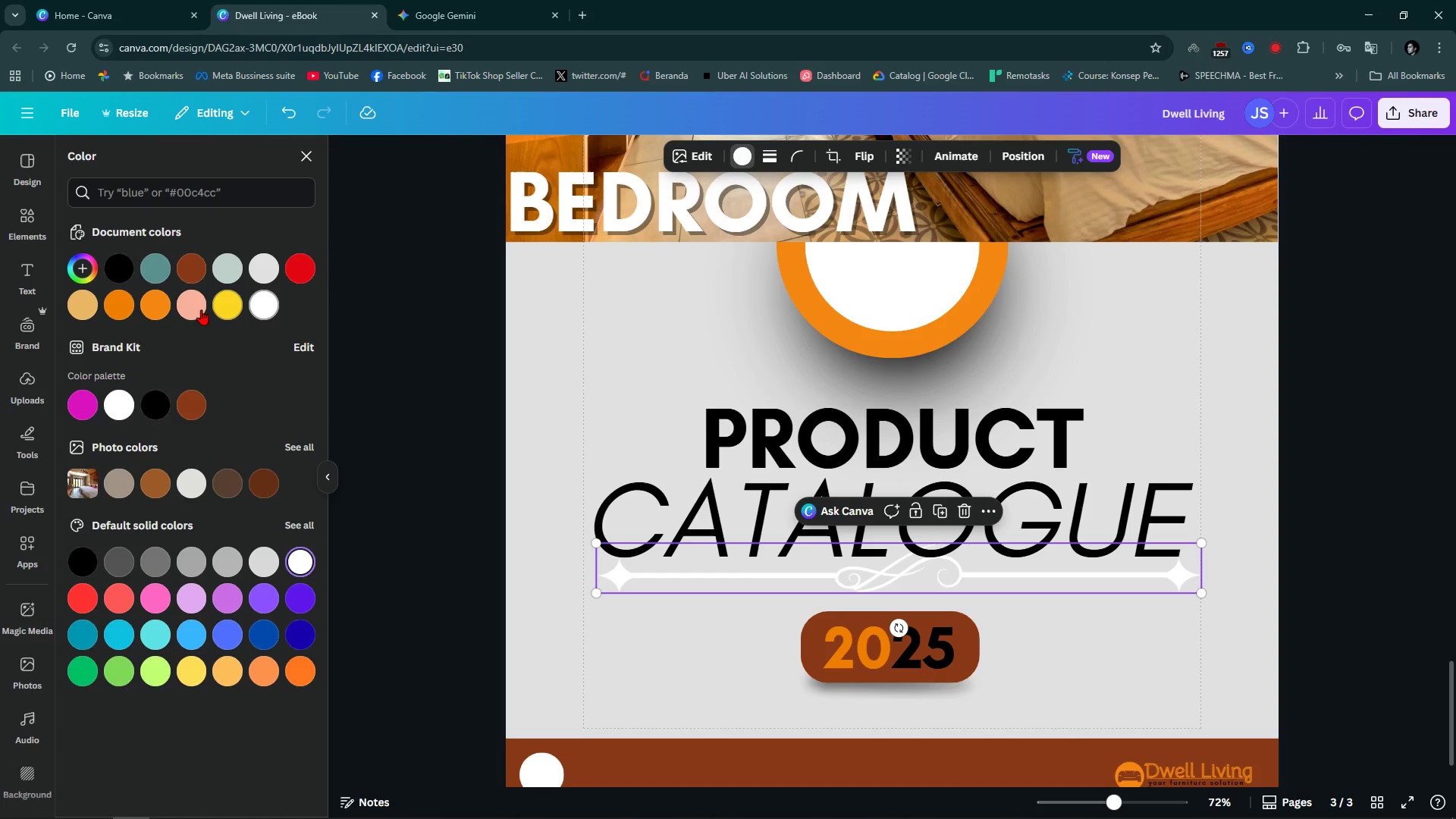 
left_click([161, 307])
 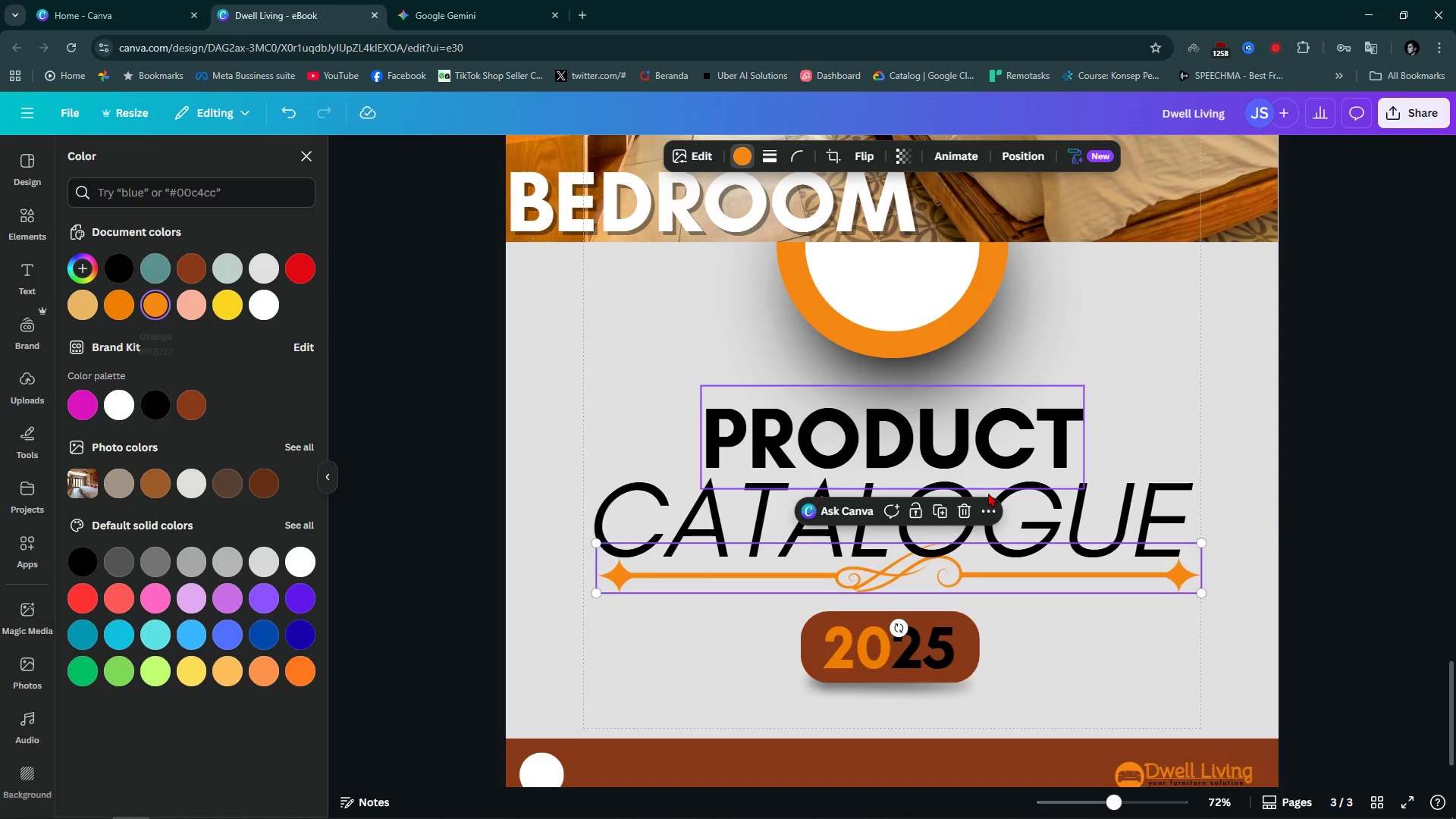 
left_click([1291, 517])
 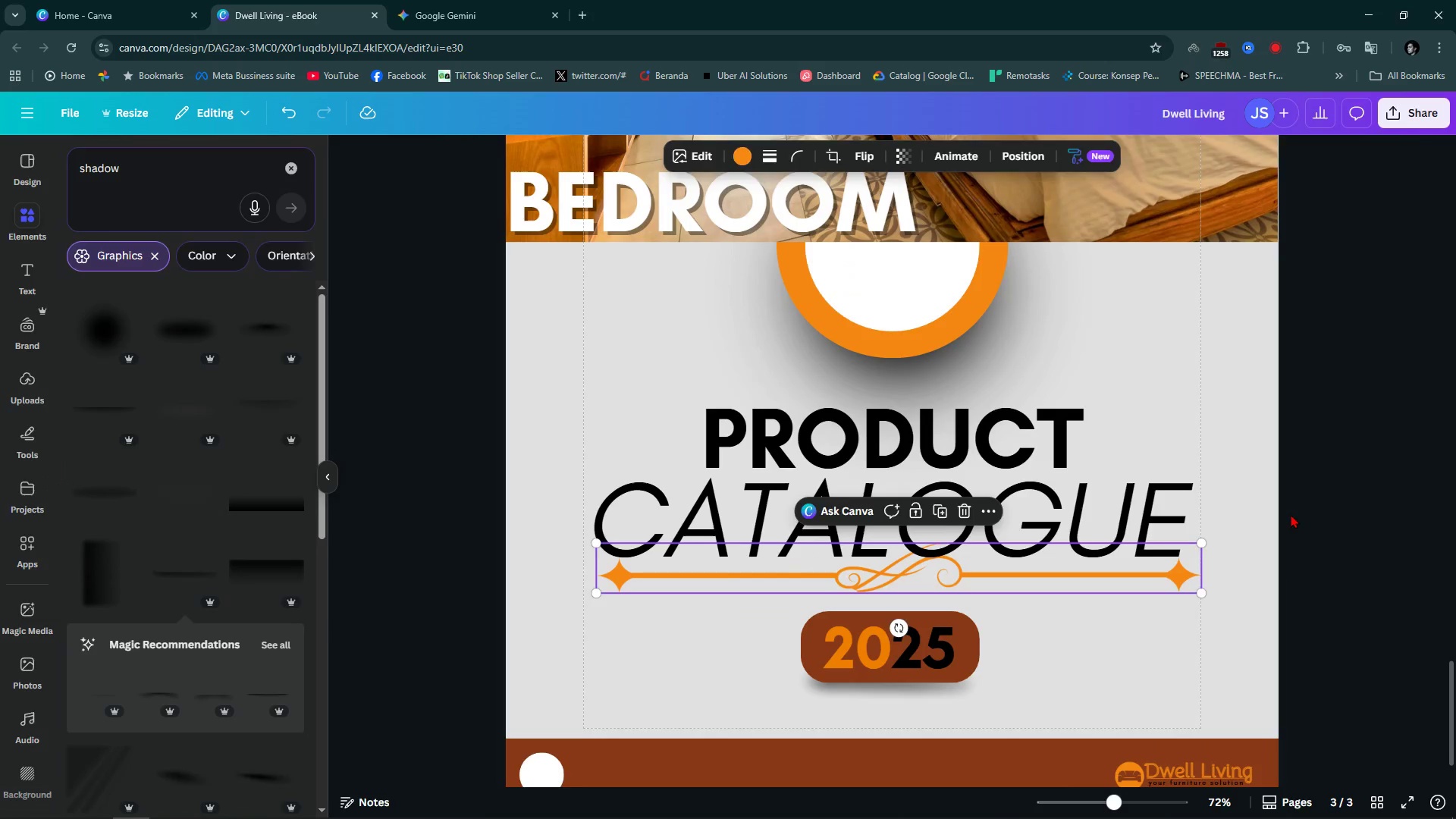 
double_click([1291, 514])
 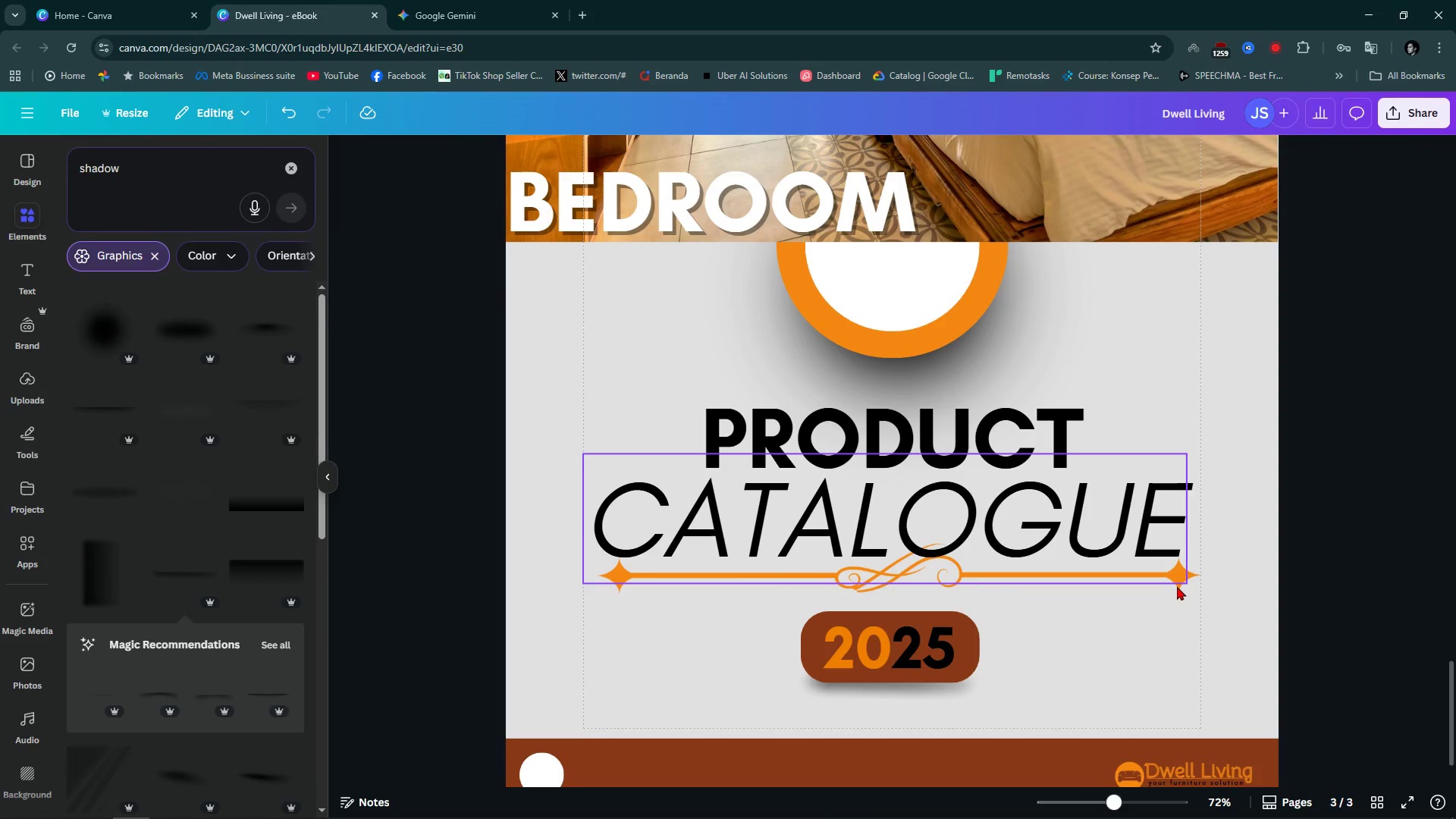 
left_click([1177, 586])
 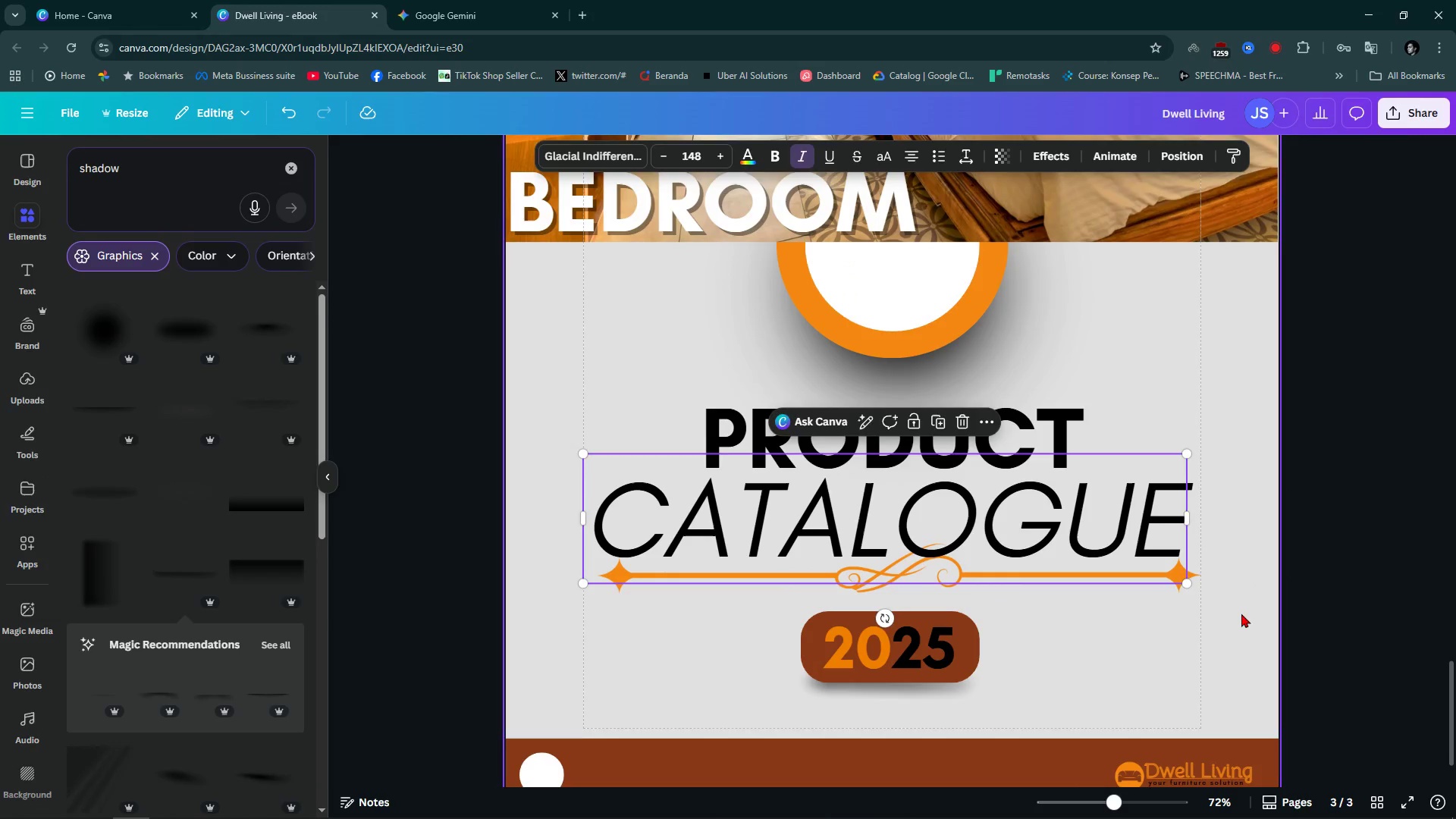 
double_click([1241, 613])
 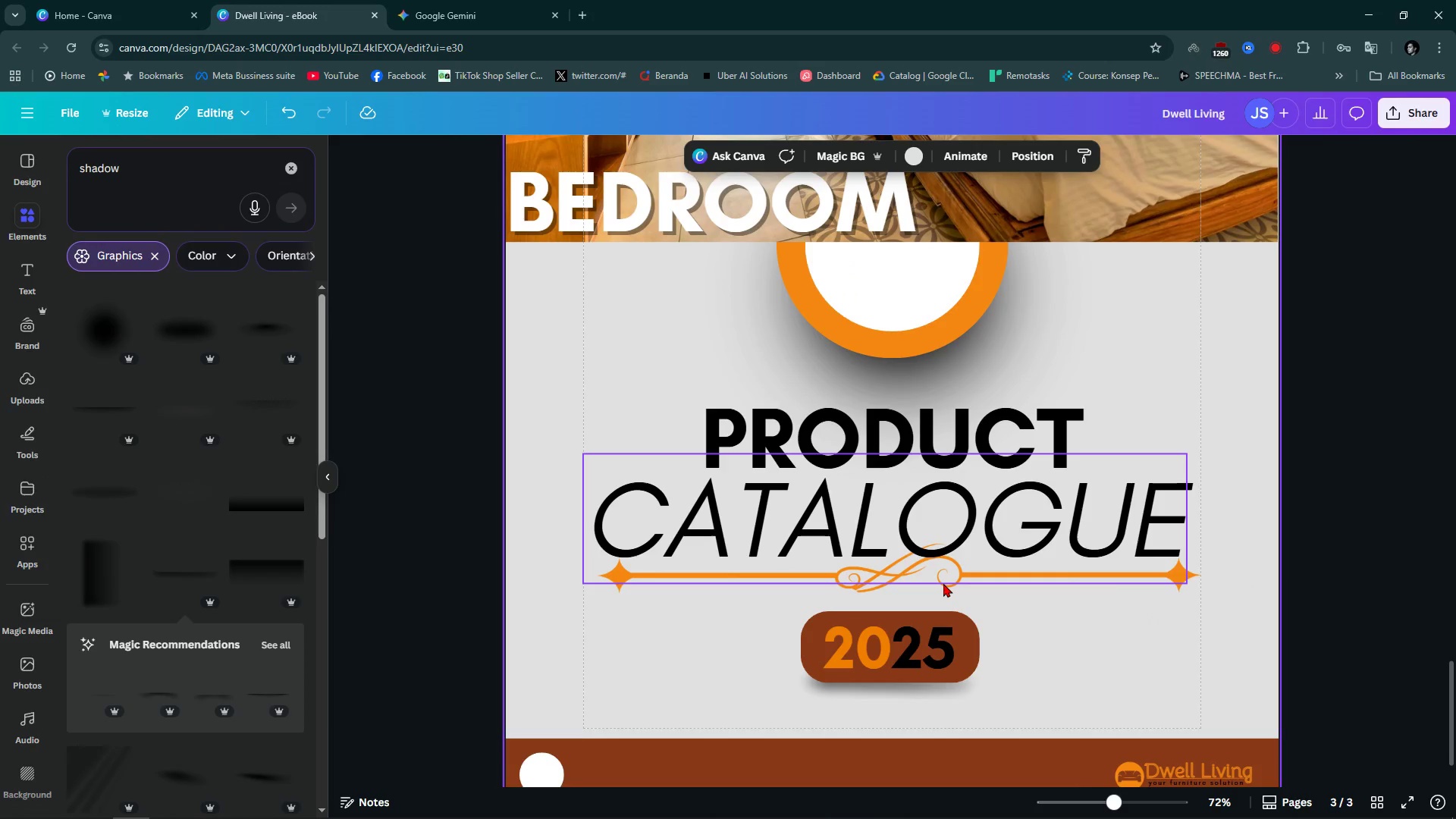 
left_click([943, 583])
 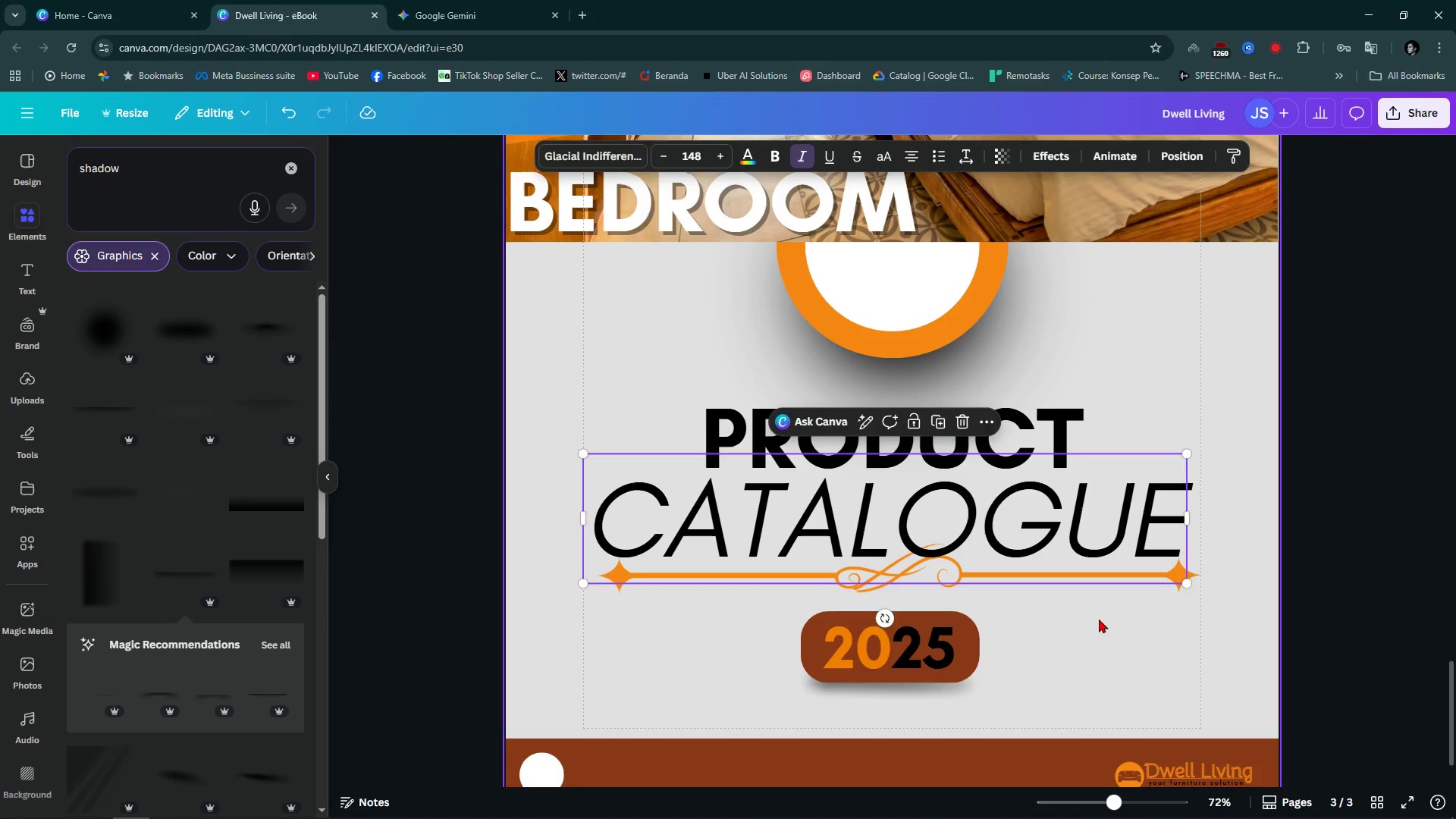 
double_click([1099, 619])
 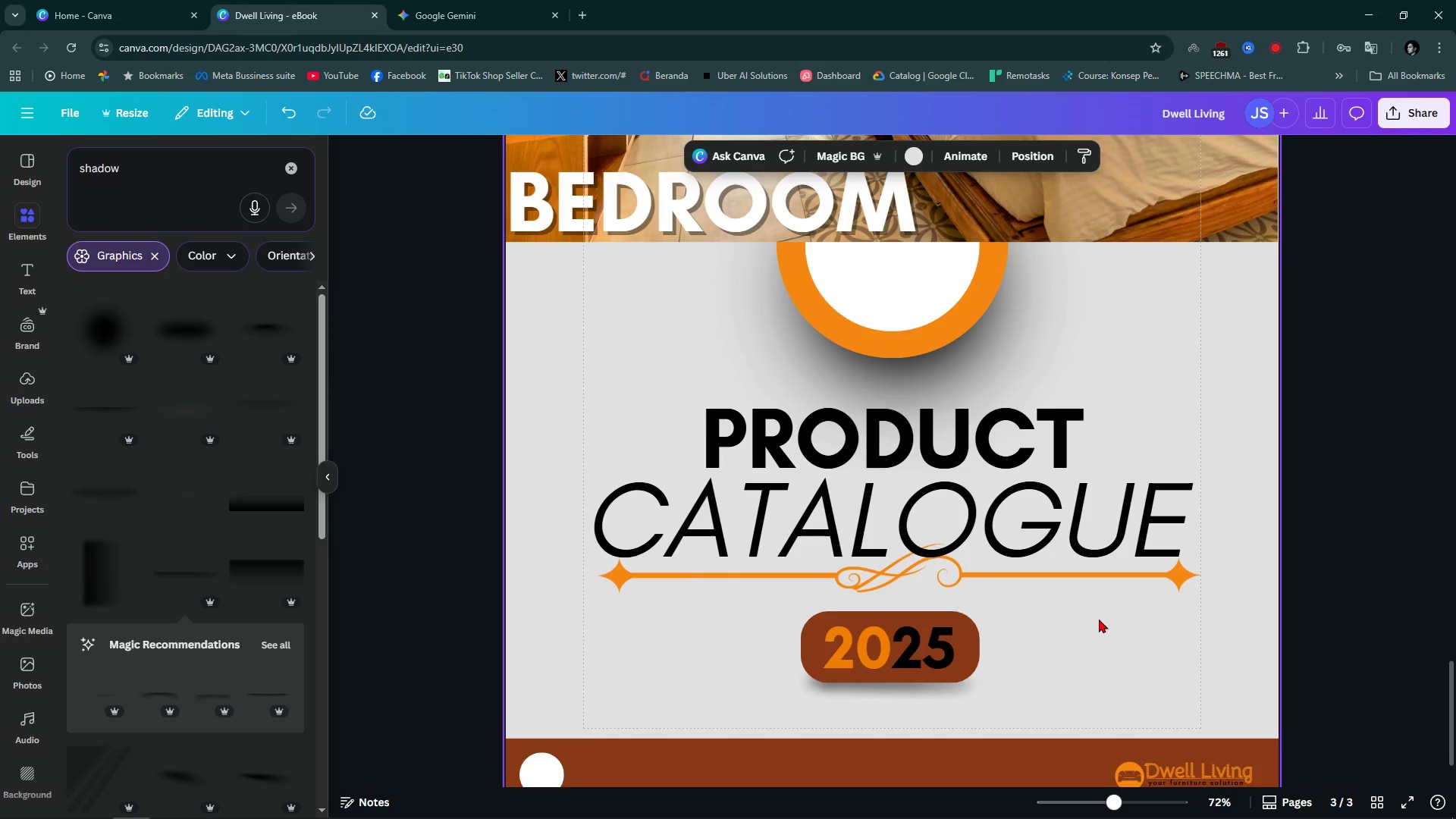 
key(Alt+AltLeft)
 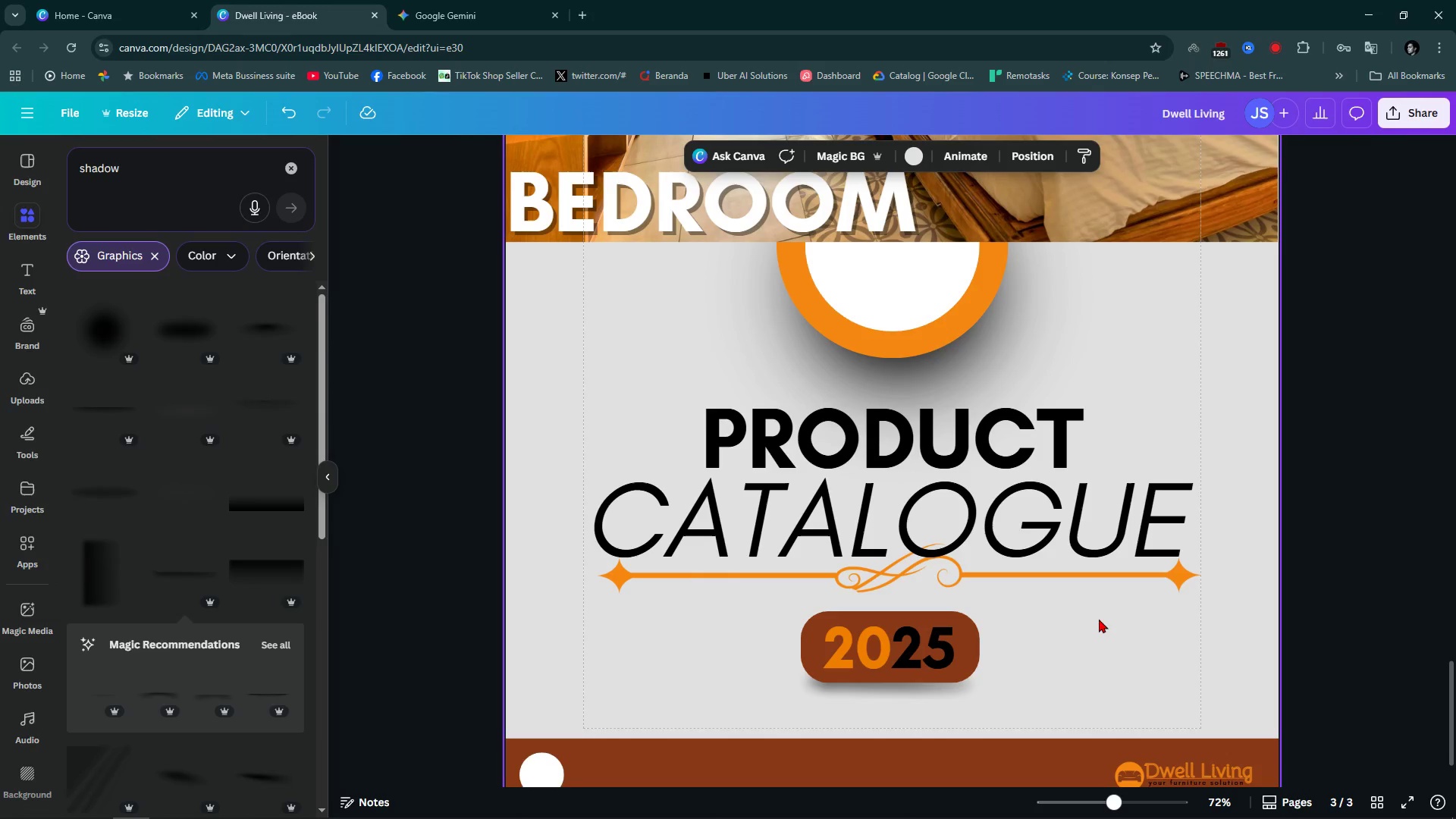 
key(Alt+1)
 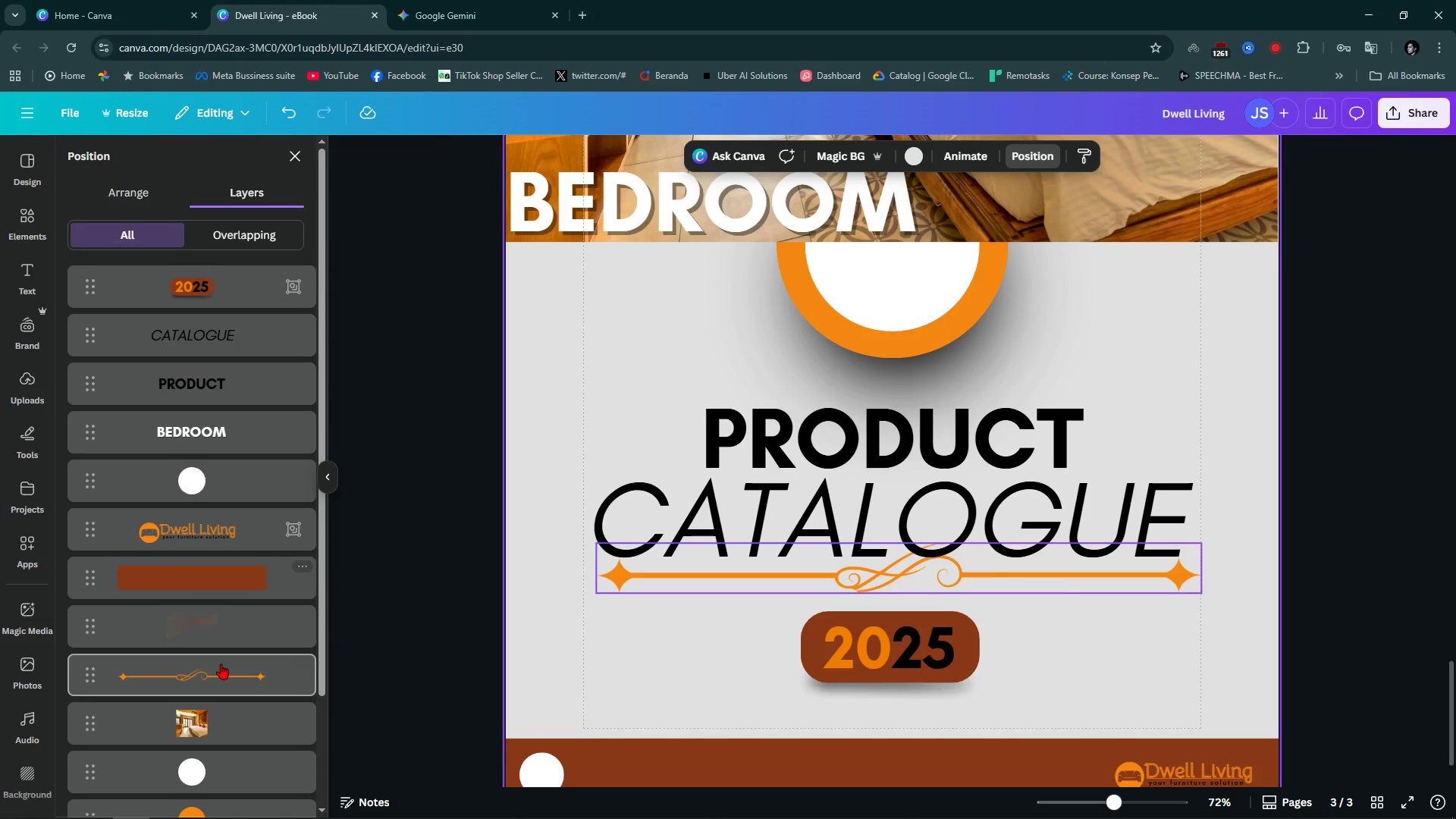 
left_click([238, 682])
 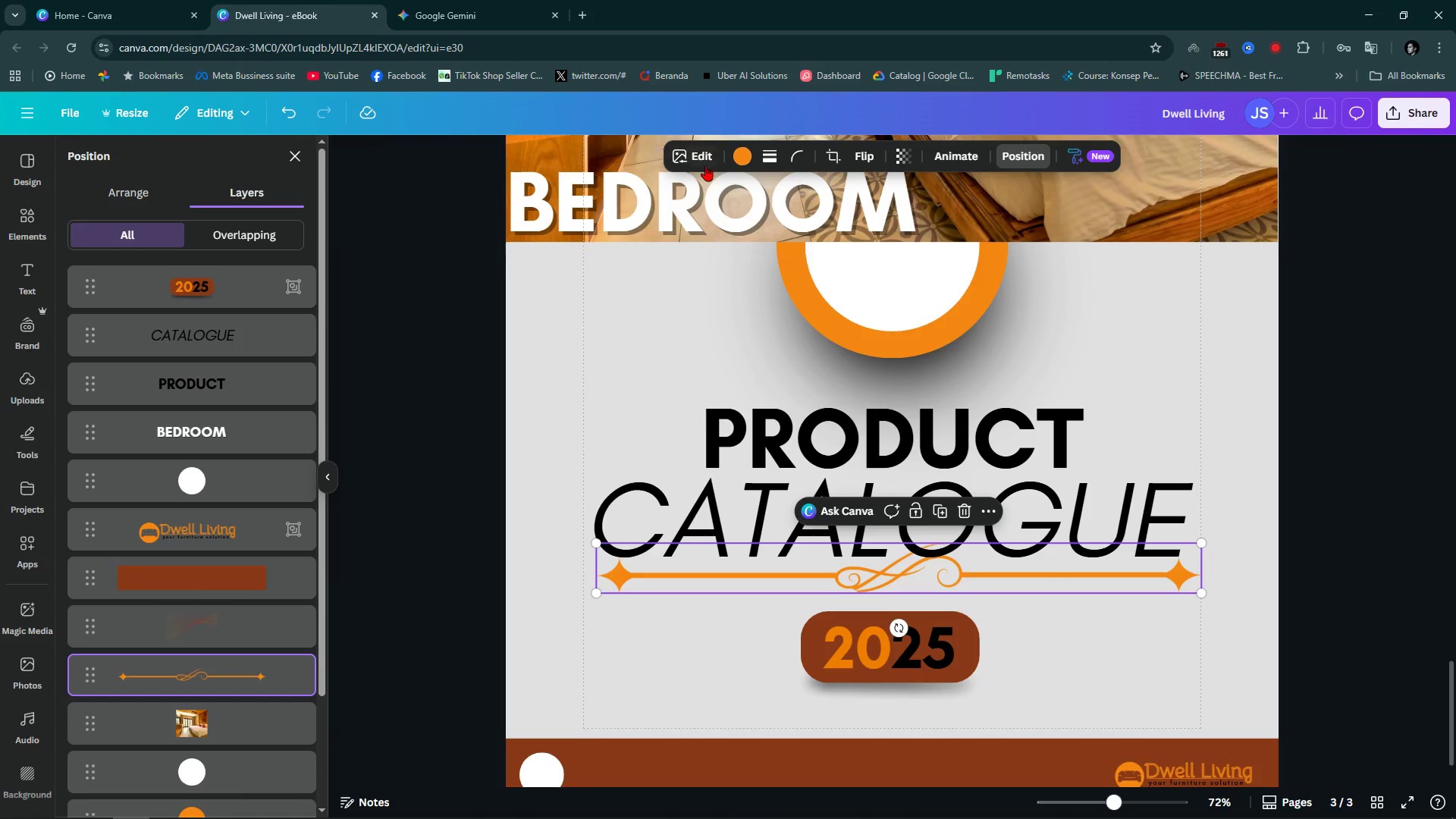 
left_click([705, 165])